 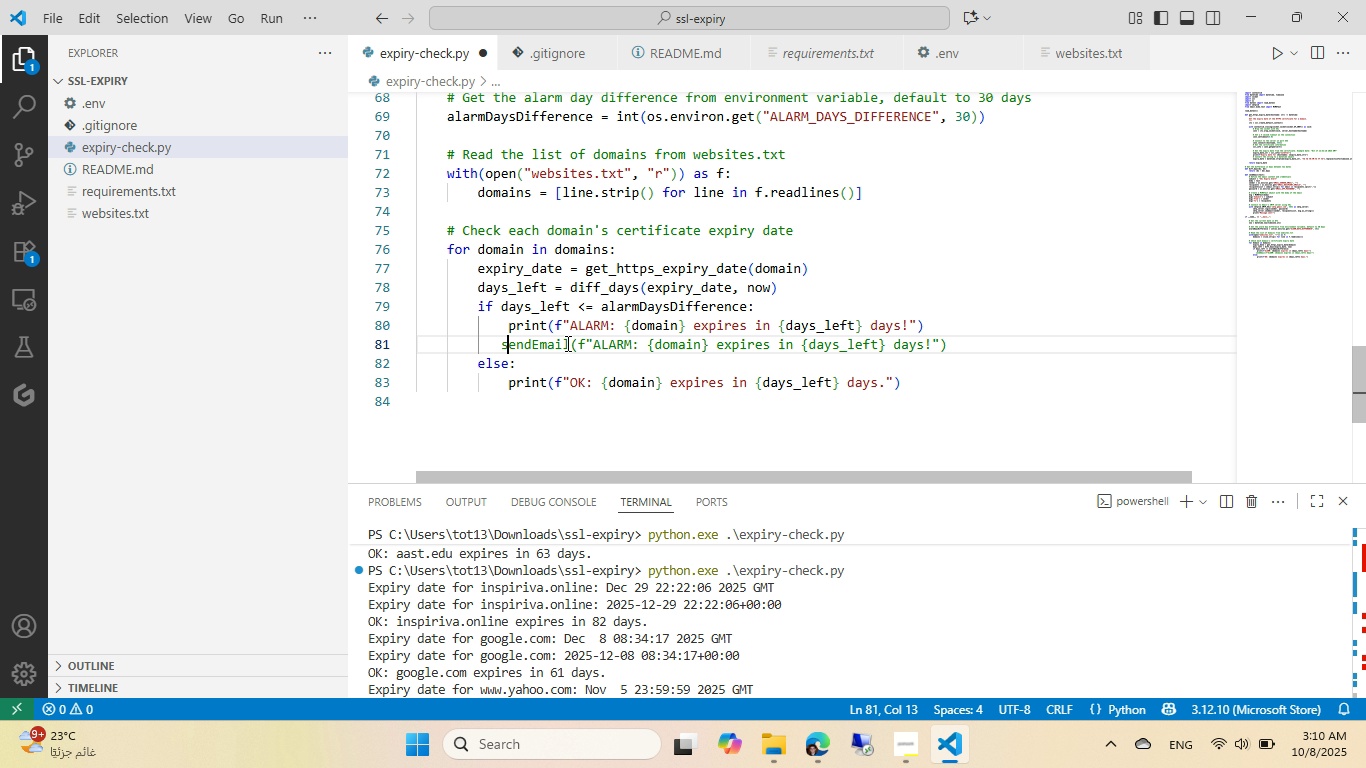 
key(Control+U)
 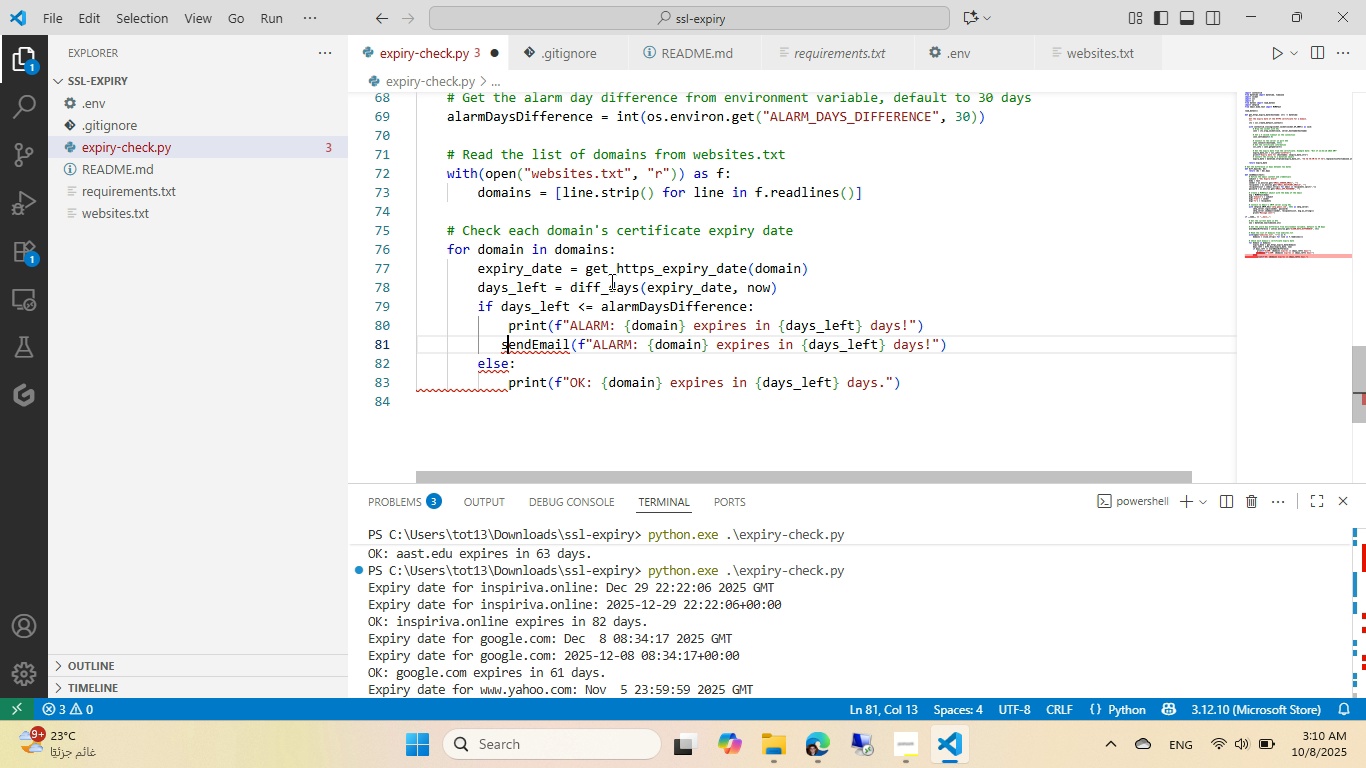 
left_click([610, 281])
 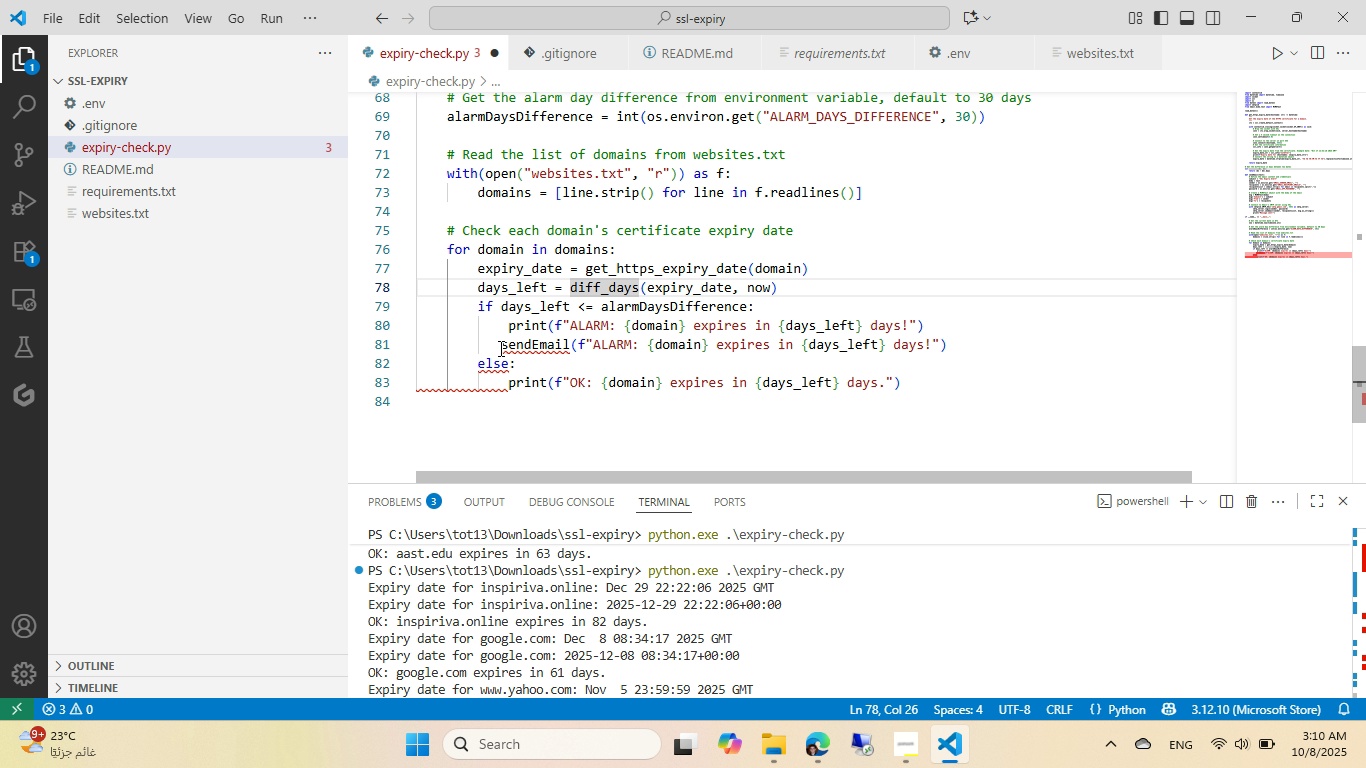 
left_click([501, 348])
 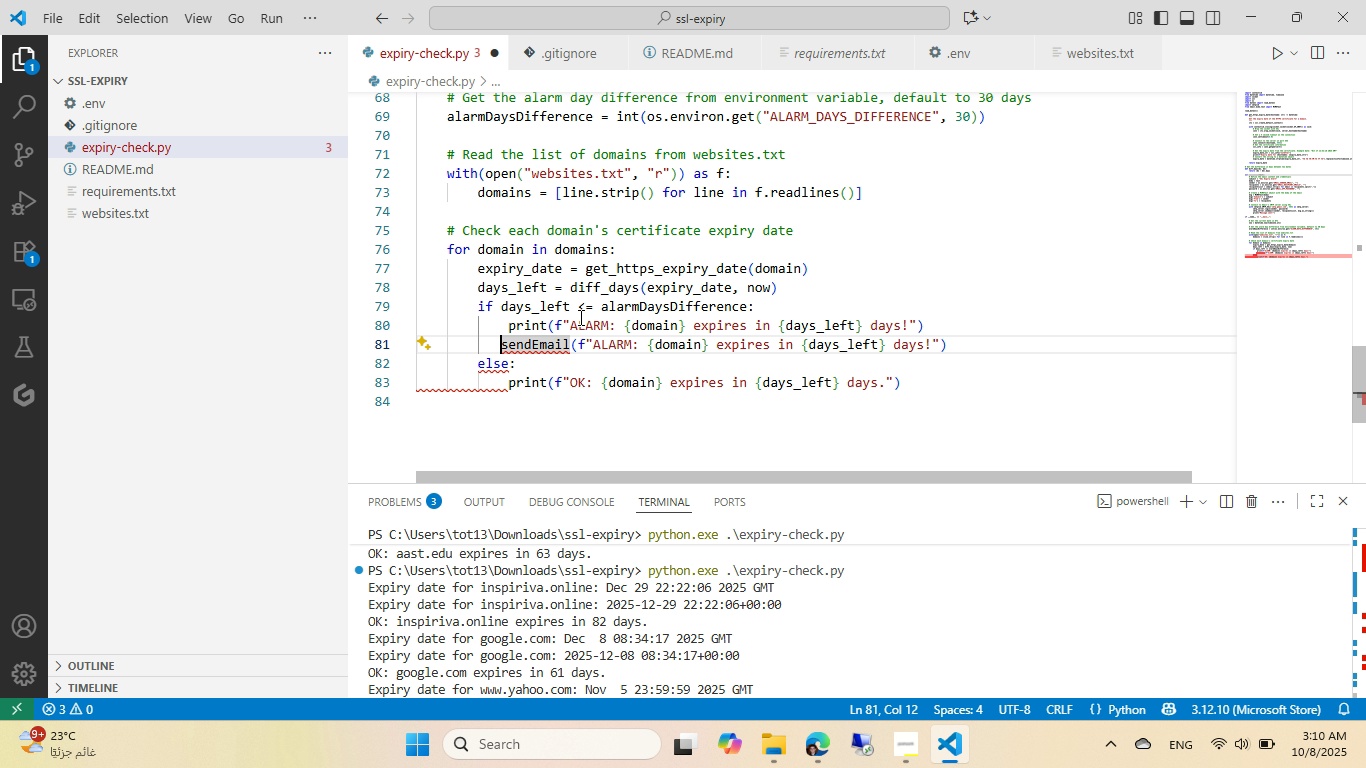 
key(Tab)
 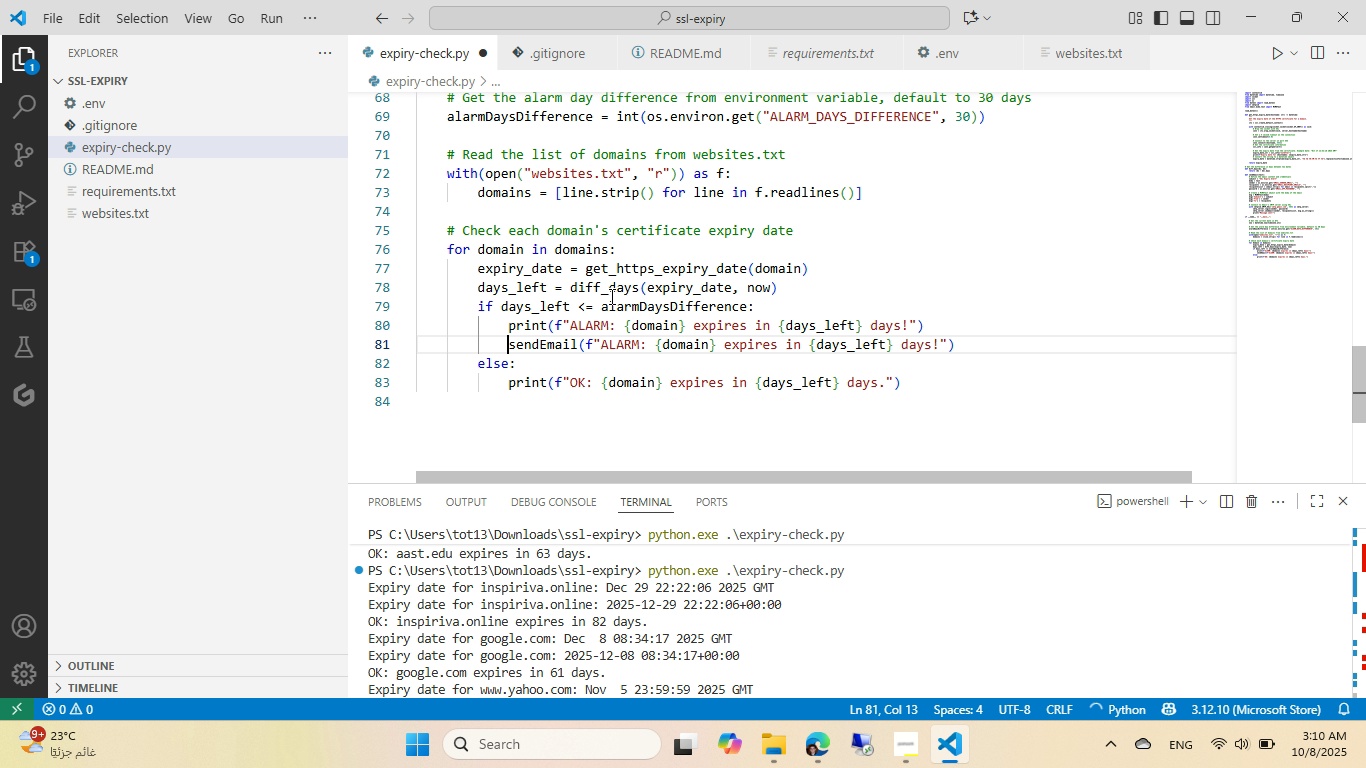 
key(Control+ControlLeft)
 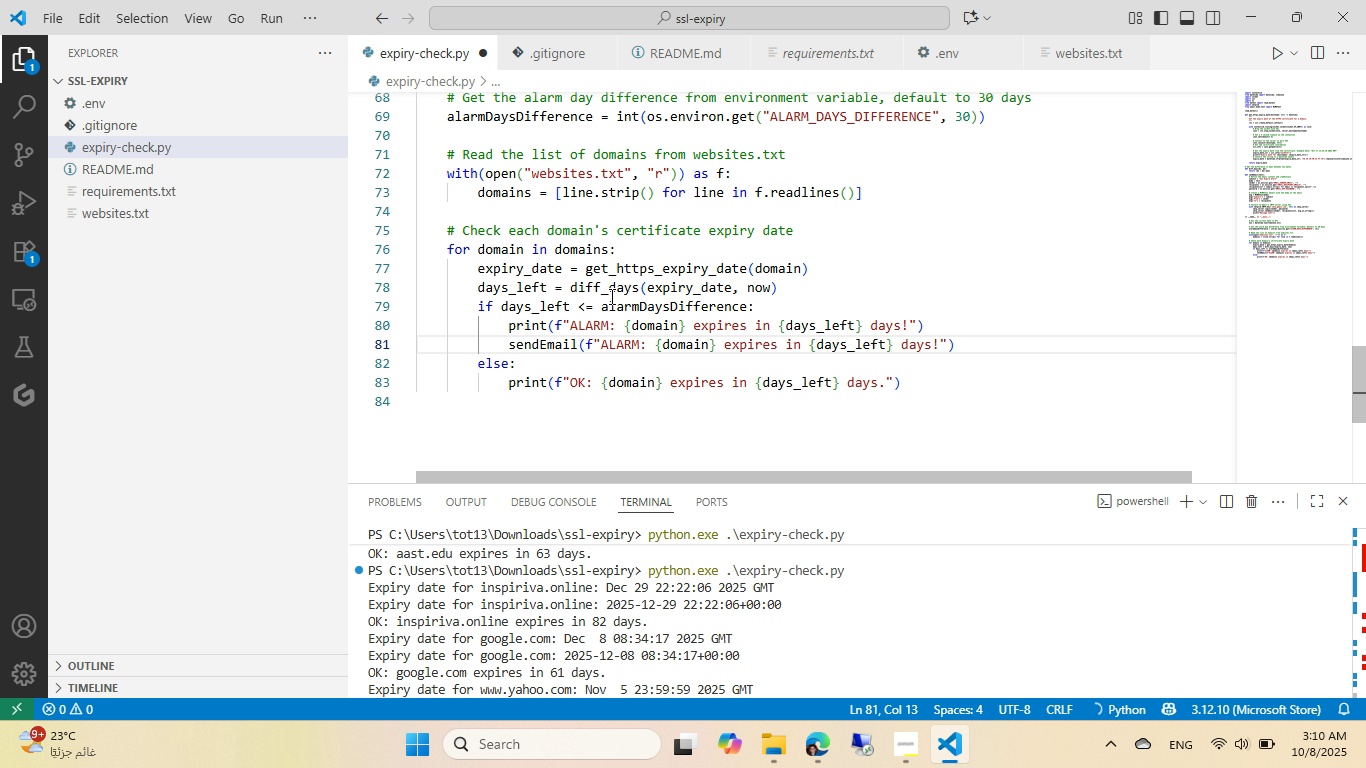 
key(Control+S)
 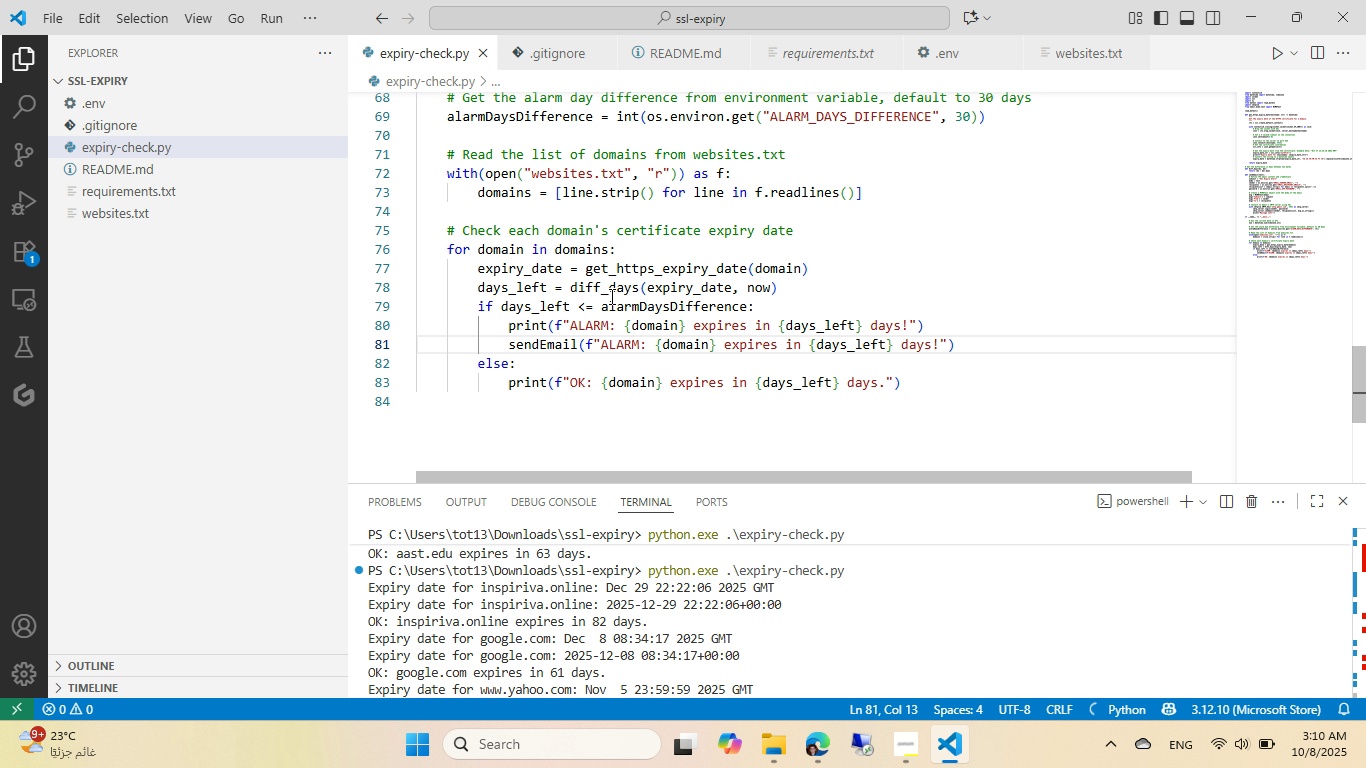 
scroll: coordinate [610, 296], scroll_direction: up, amount: 10.0
 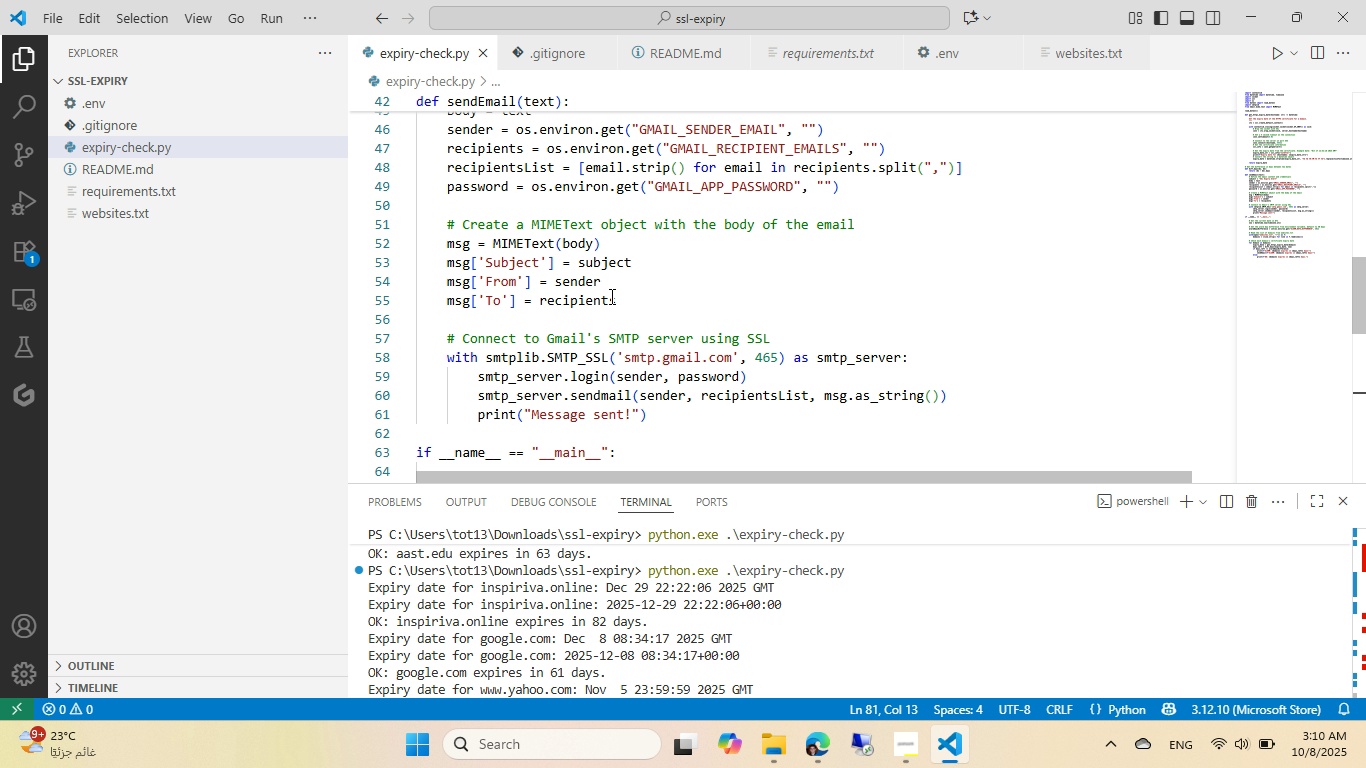 
scroll: coordinate [610, 296], scroll_direction: down, amount: 1.0
 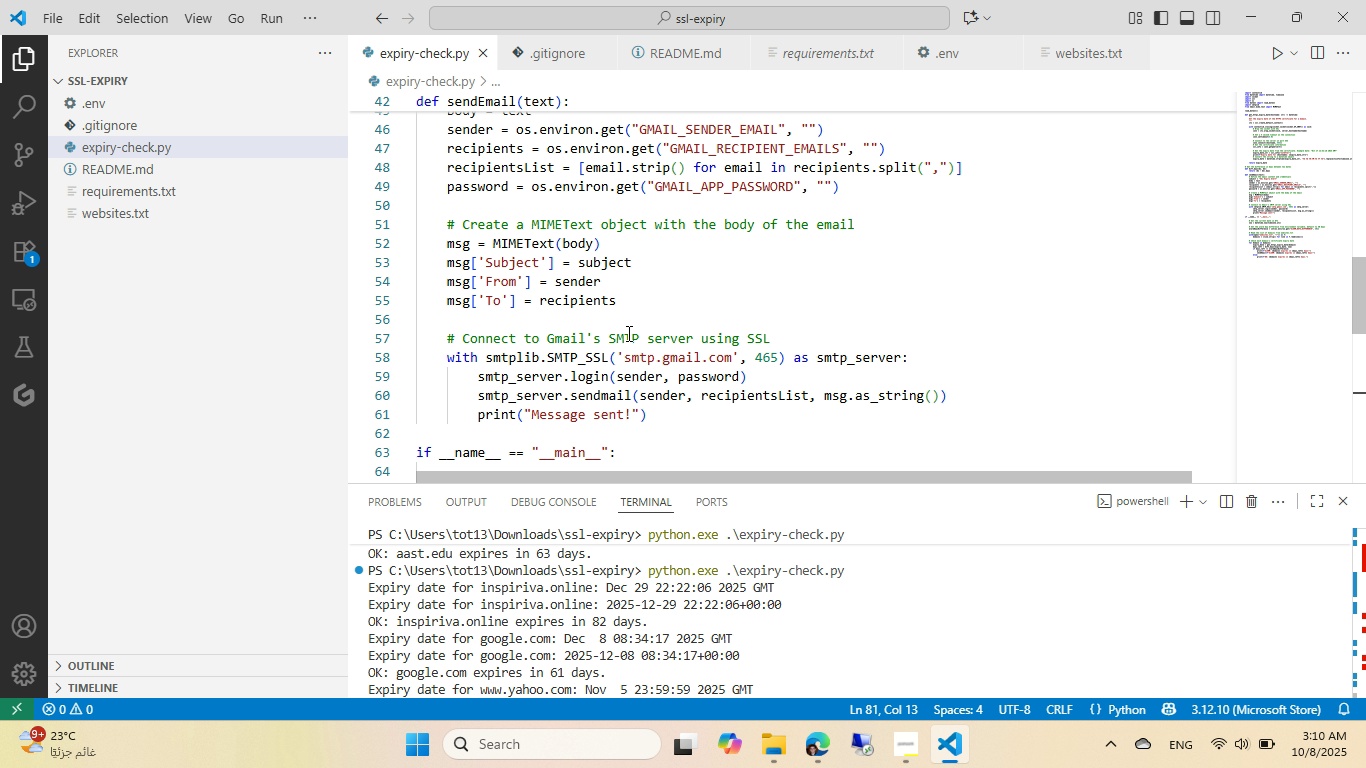 
scroll: coordinate [549, 331], scroll_direction: up, amount: 9.0
 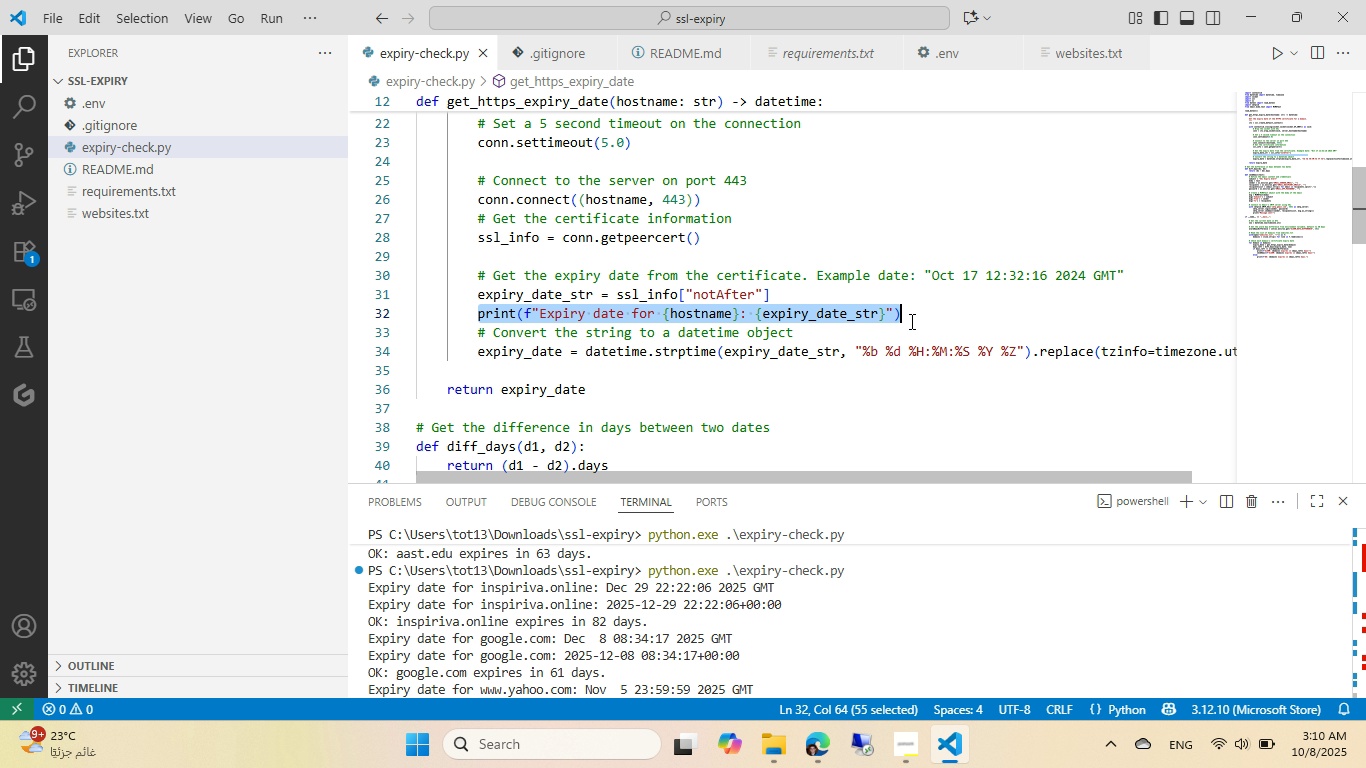 
key(Backspace)